 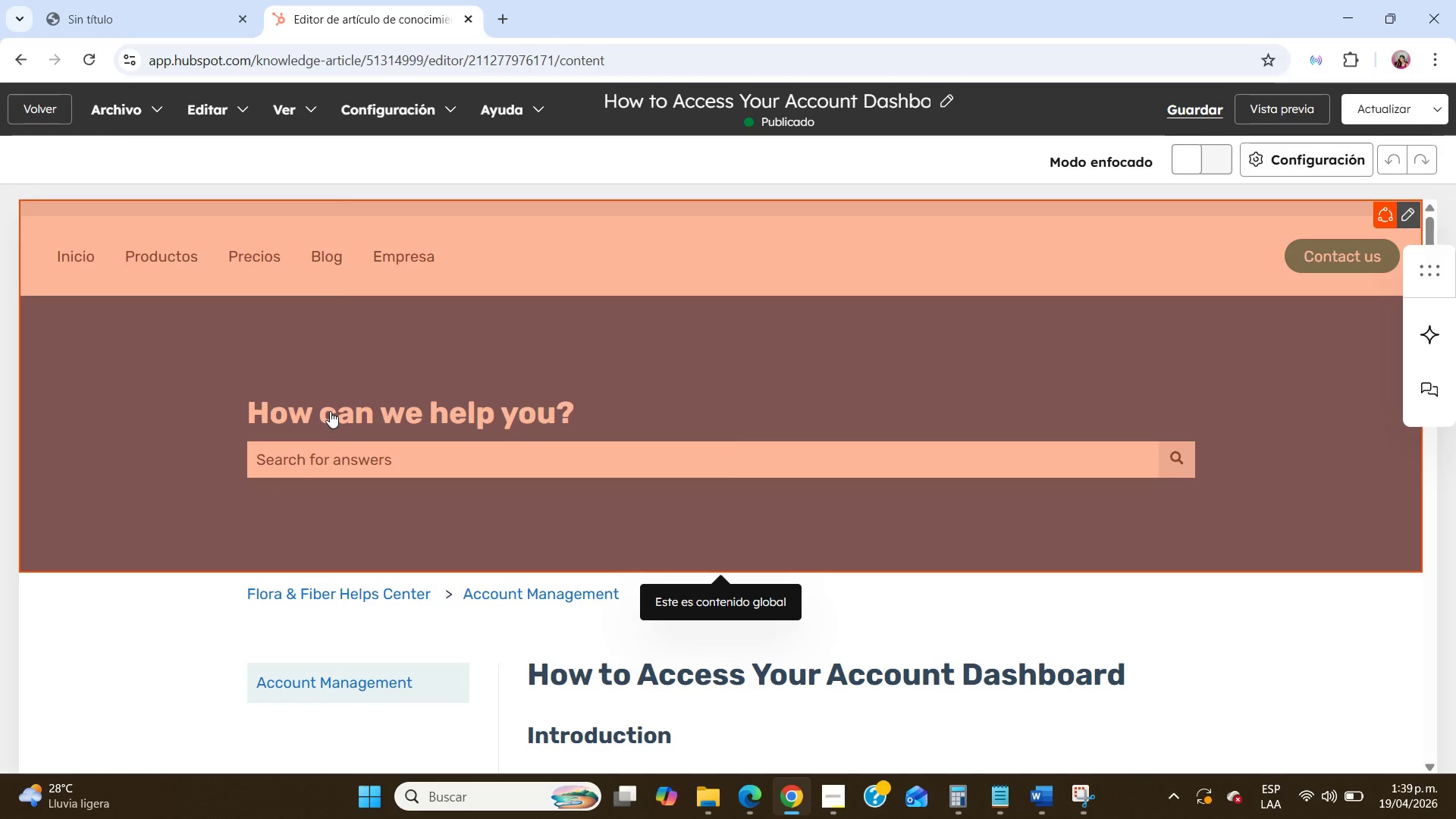 
scroll: coordinate [505, 526], scroll_direction: down, amount: 8.0
 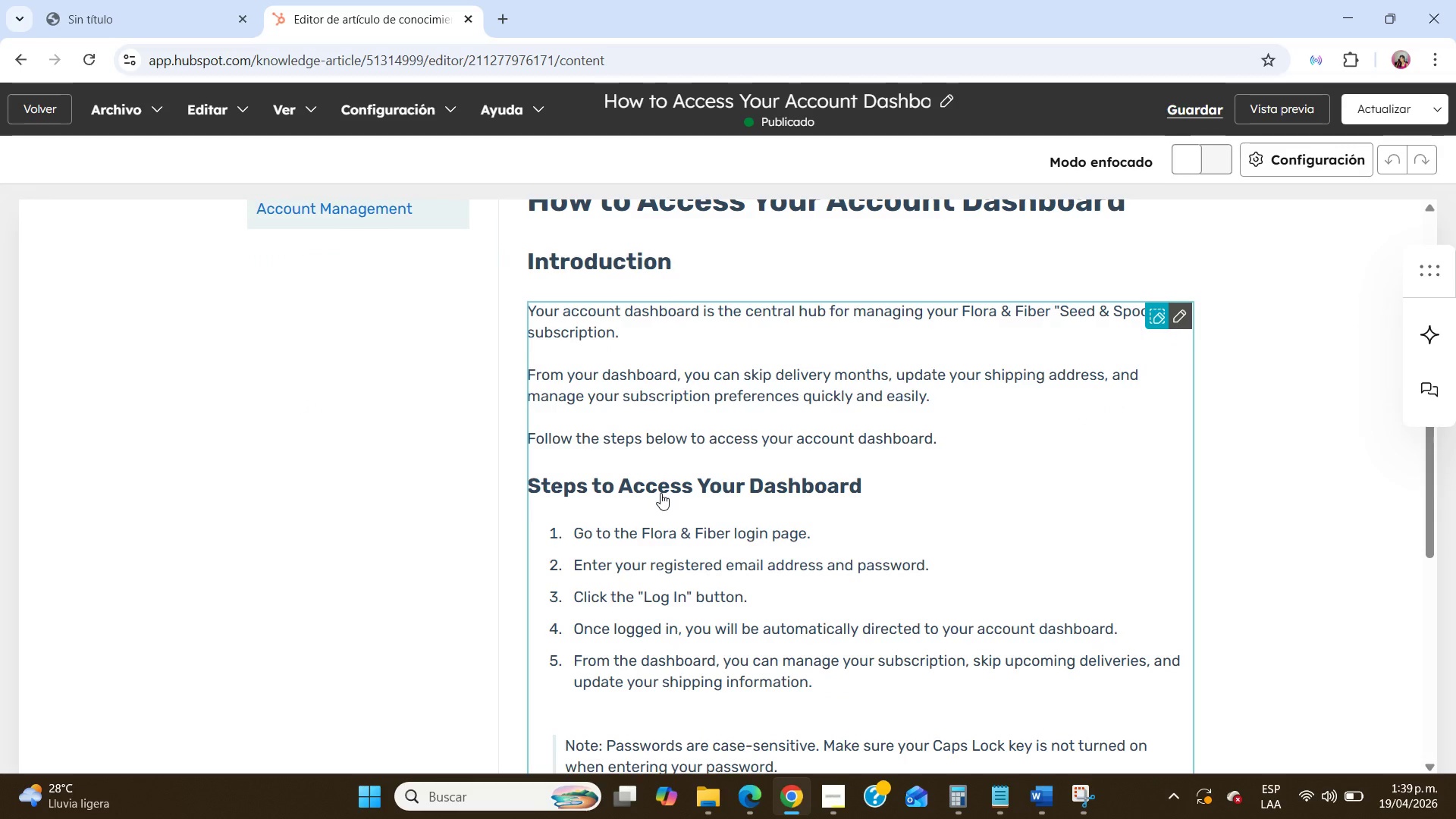 
scroll: coordinate [661, 493], scroll_direction: up, amount: 2.0
 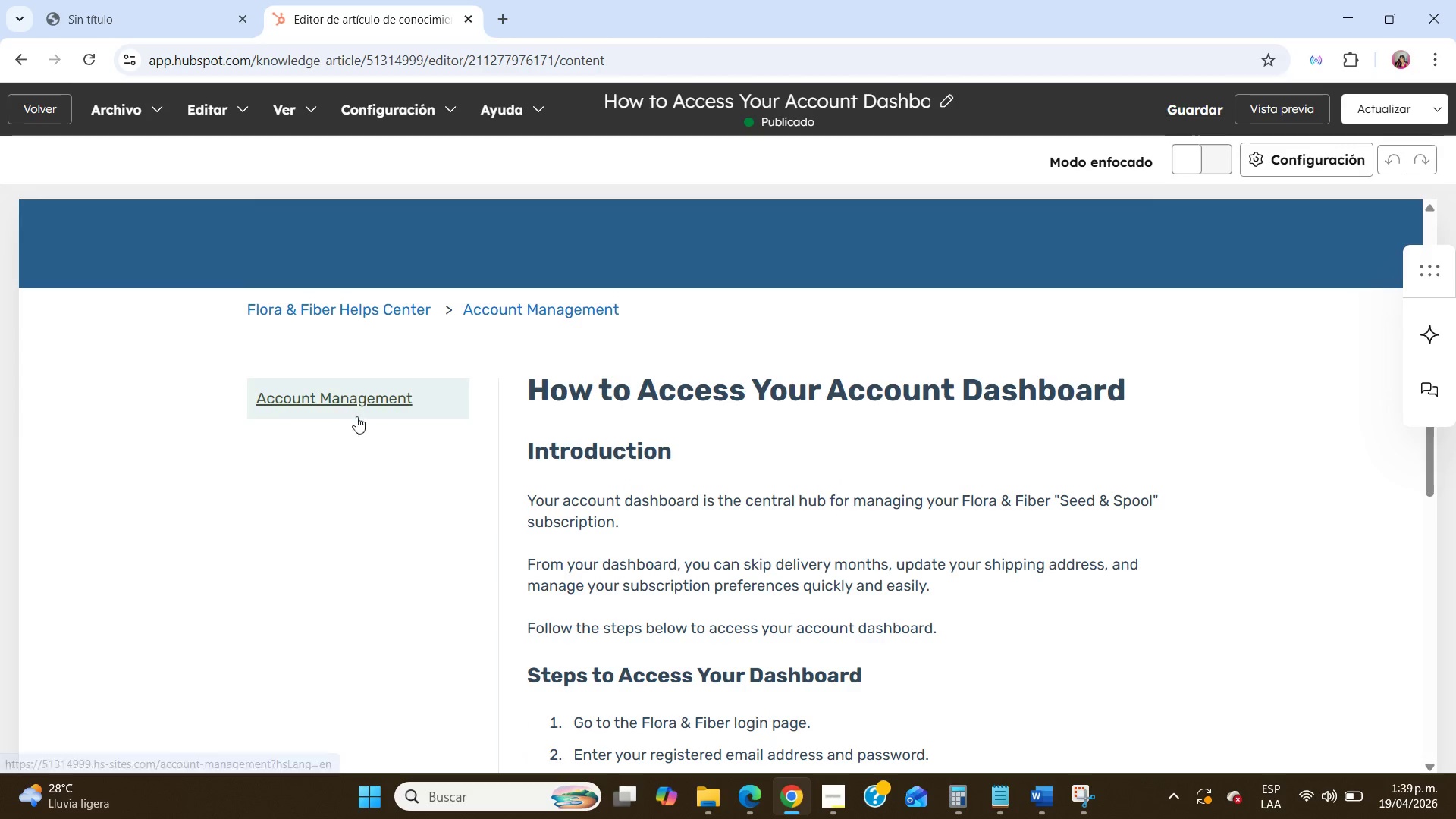 
scroll: coordinate [1021, 462], scroll_direction: down, amount: 1.0
 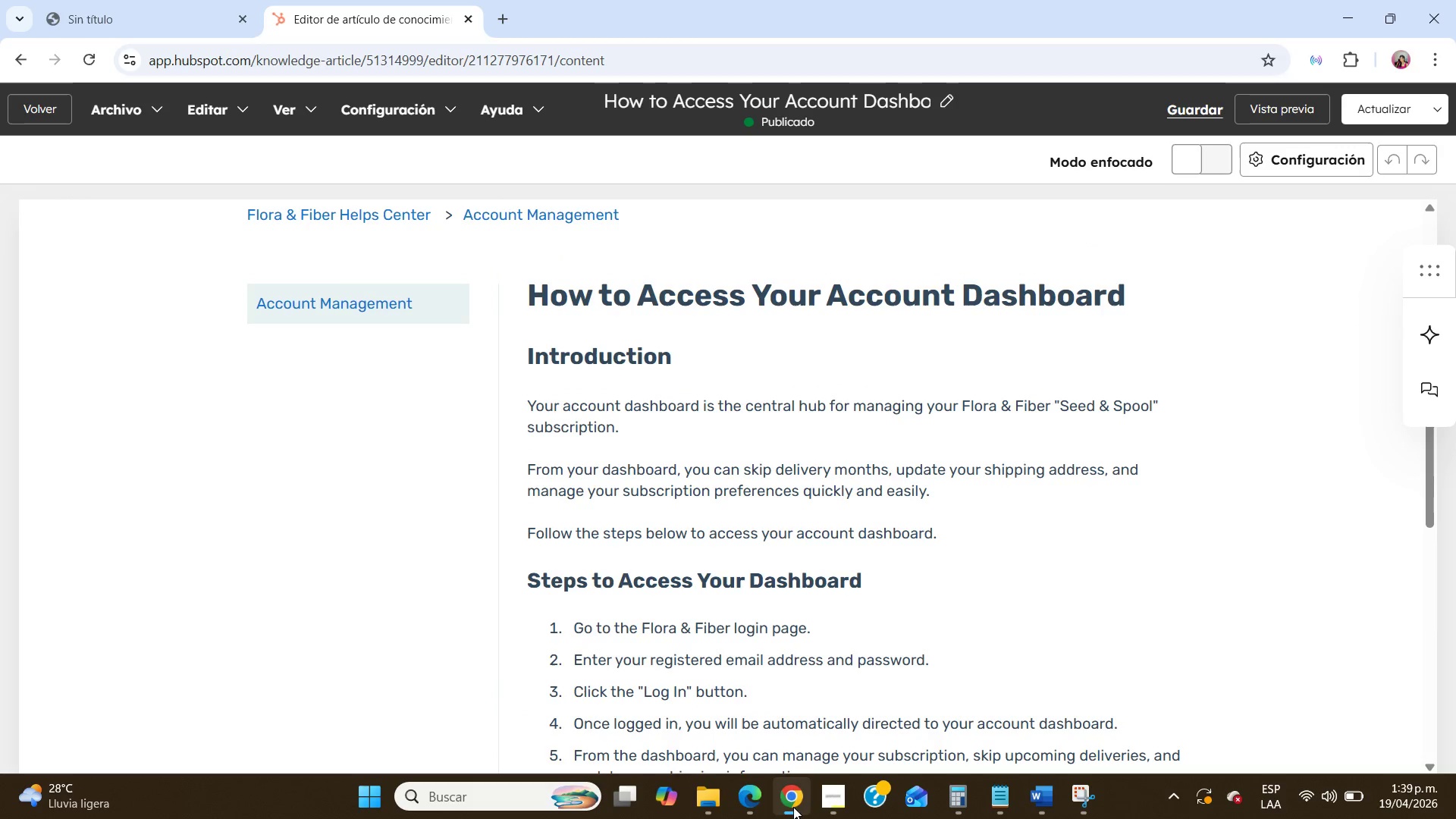 
left_click([1455, 816])
 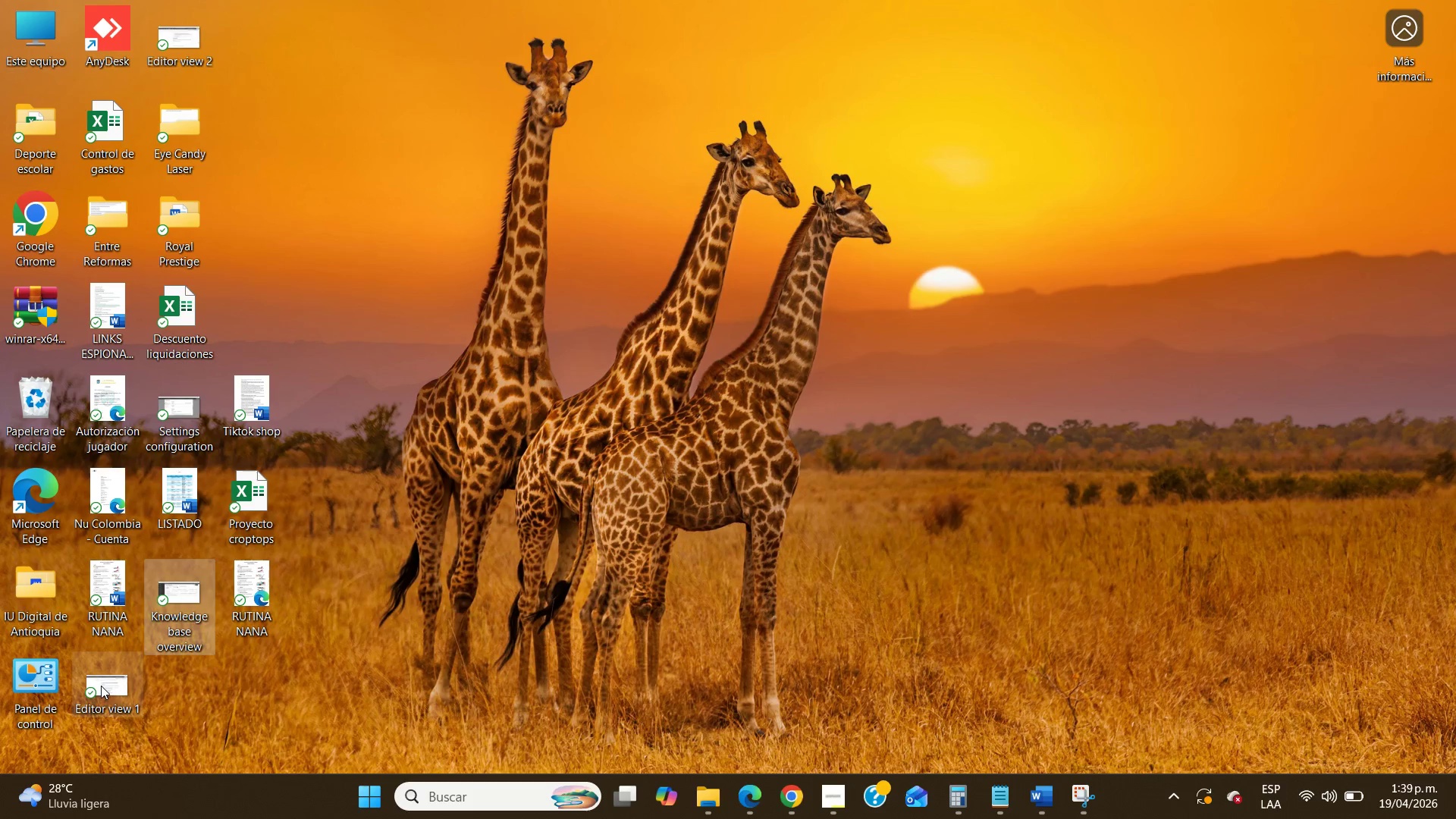 
double_click([101, 686])
 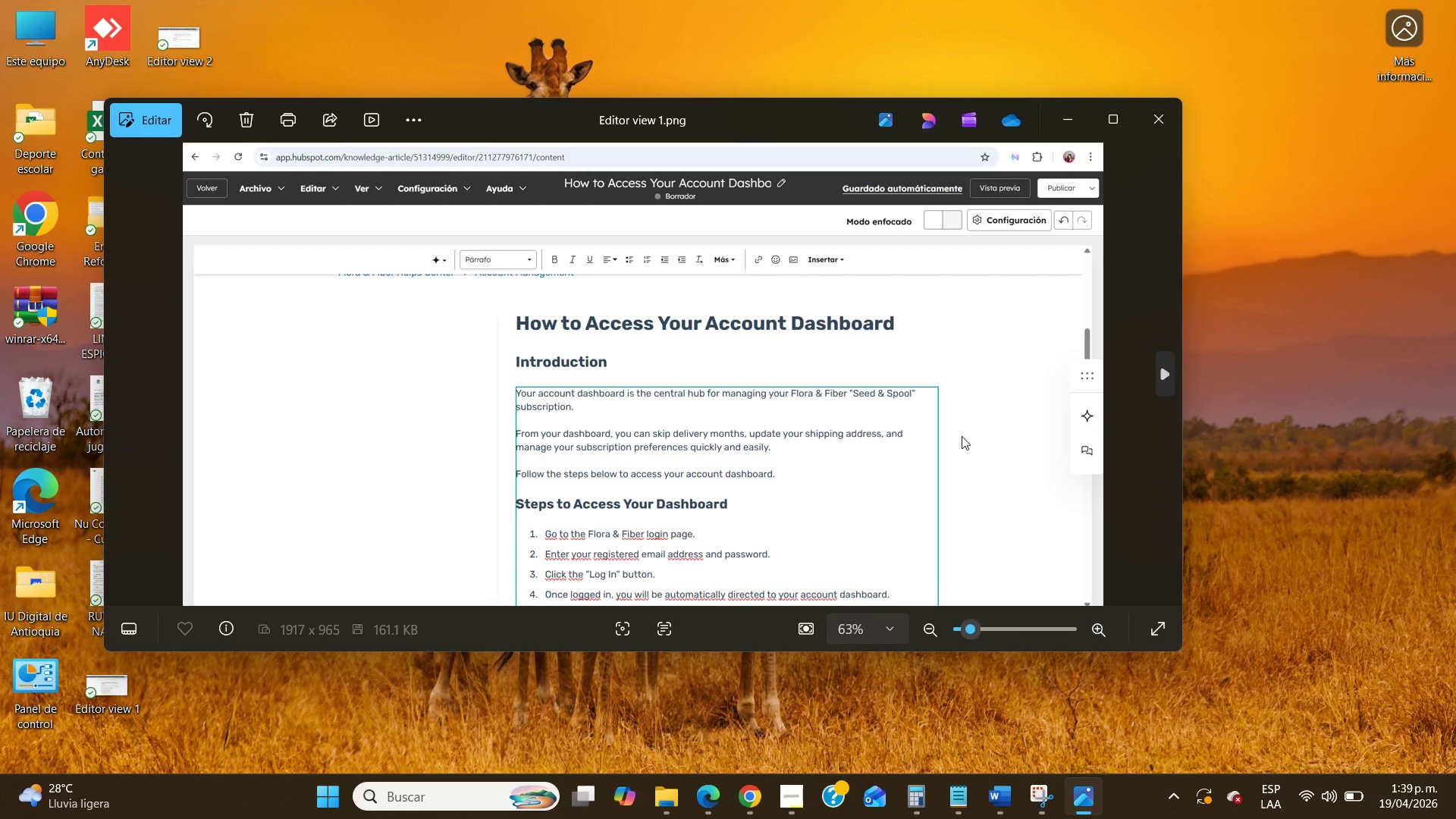 
wait(5.55)
 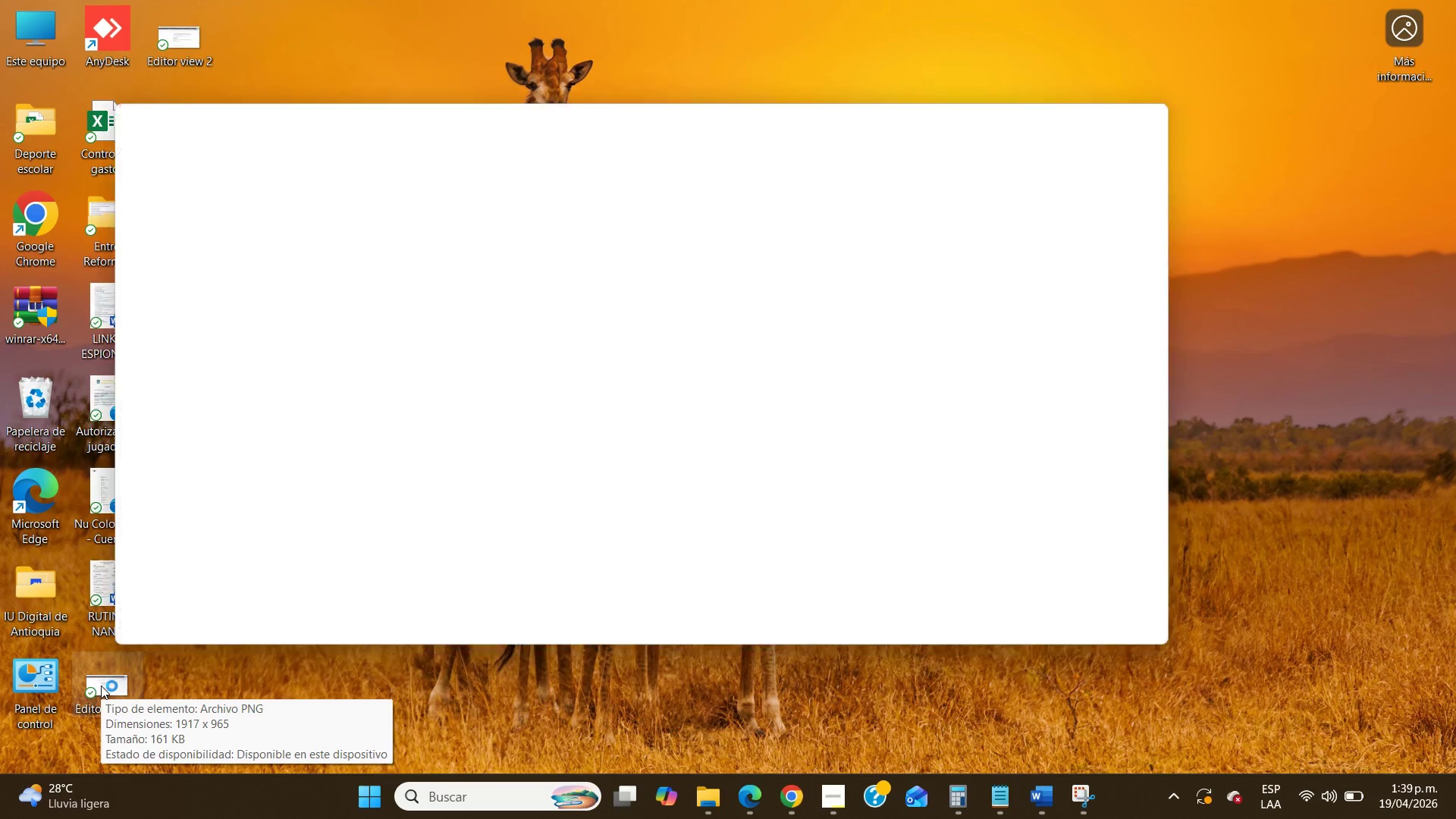 
left_click([1154, 371])
 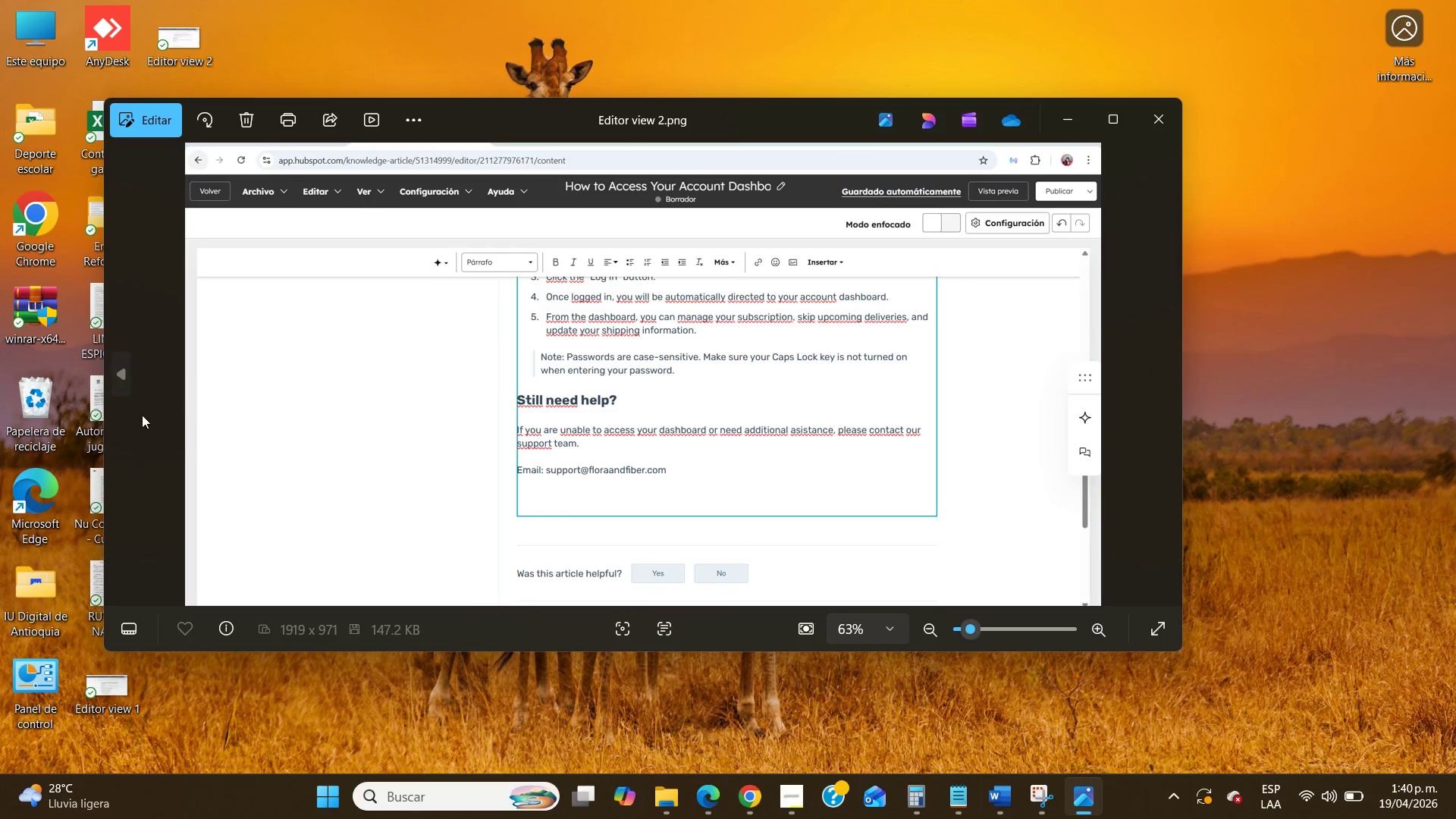 
left_click([121, 369])
 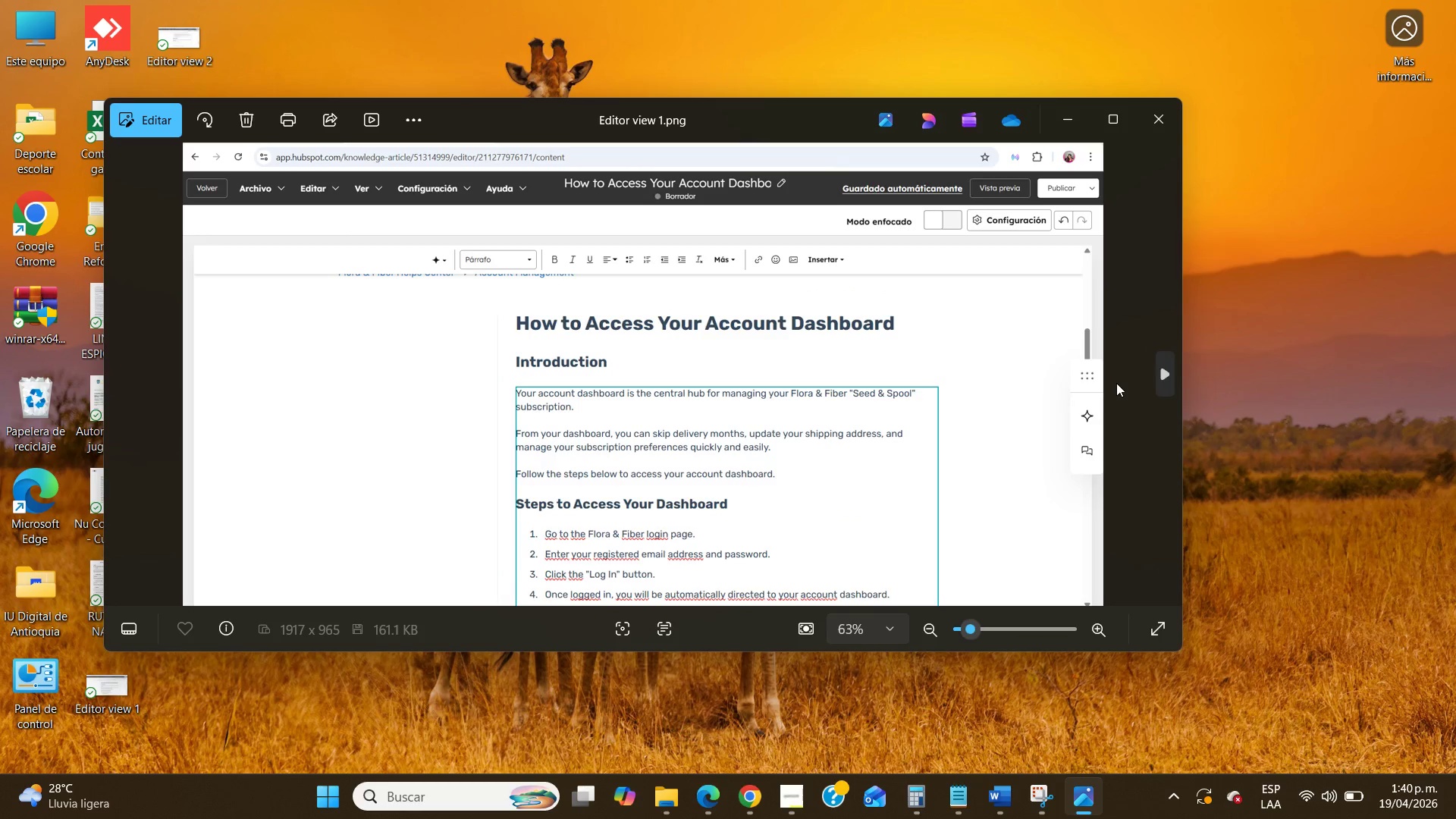 
left_click([1166, 382])
 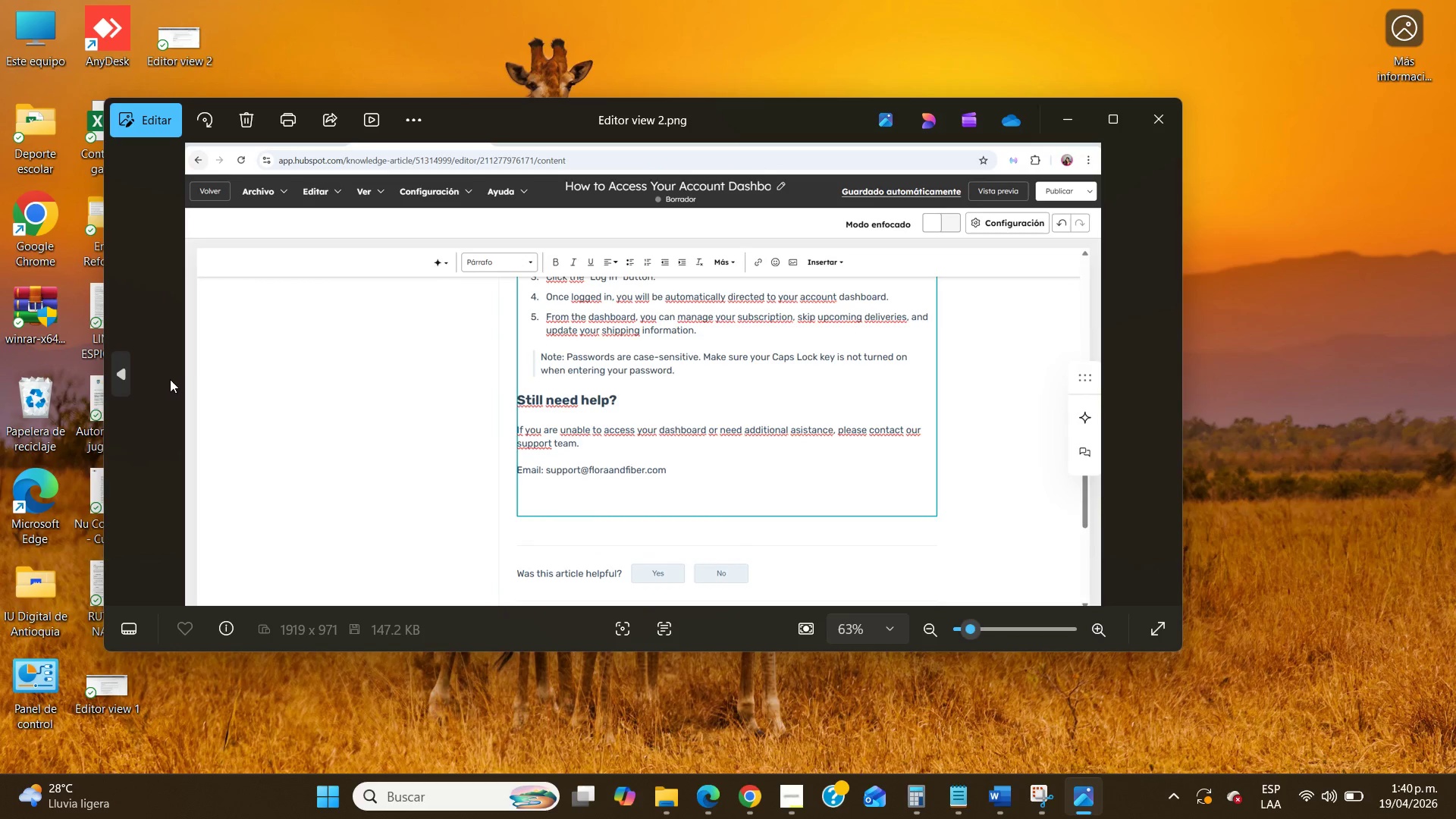 
left_click([112, 378])
 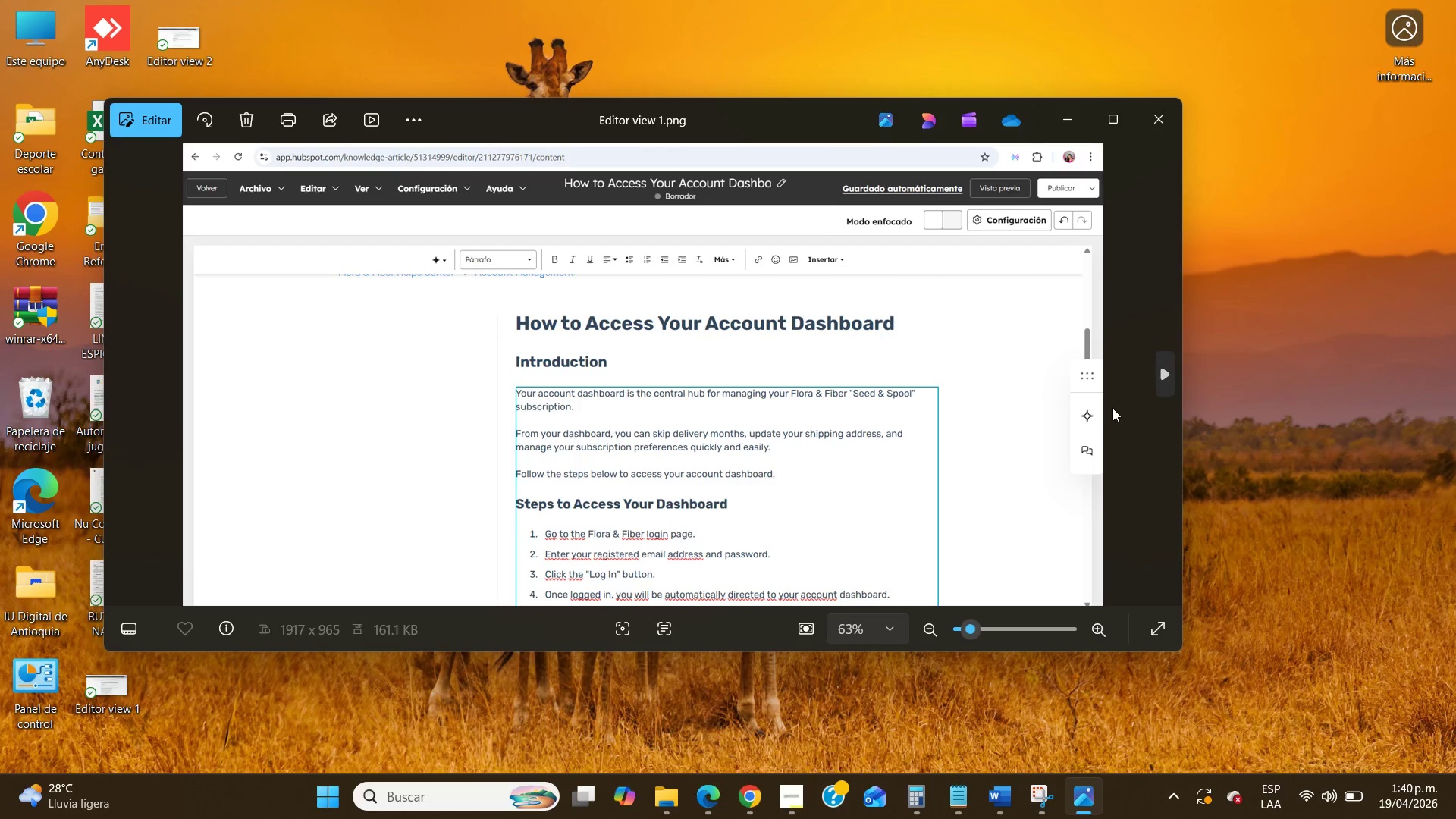 
left_click([1158, 371])
 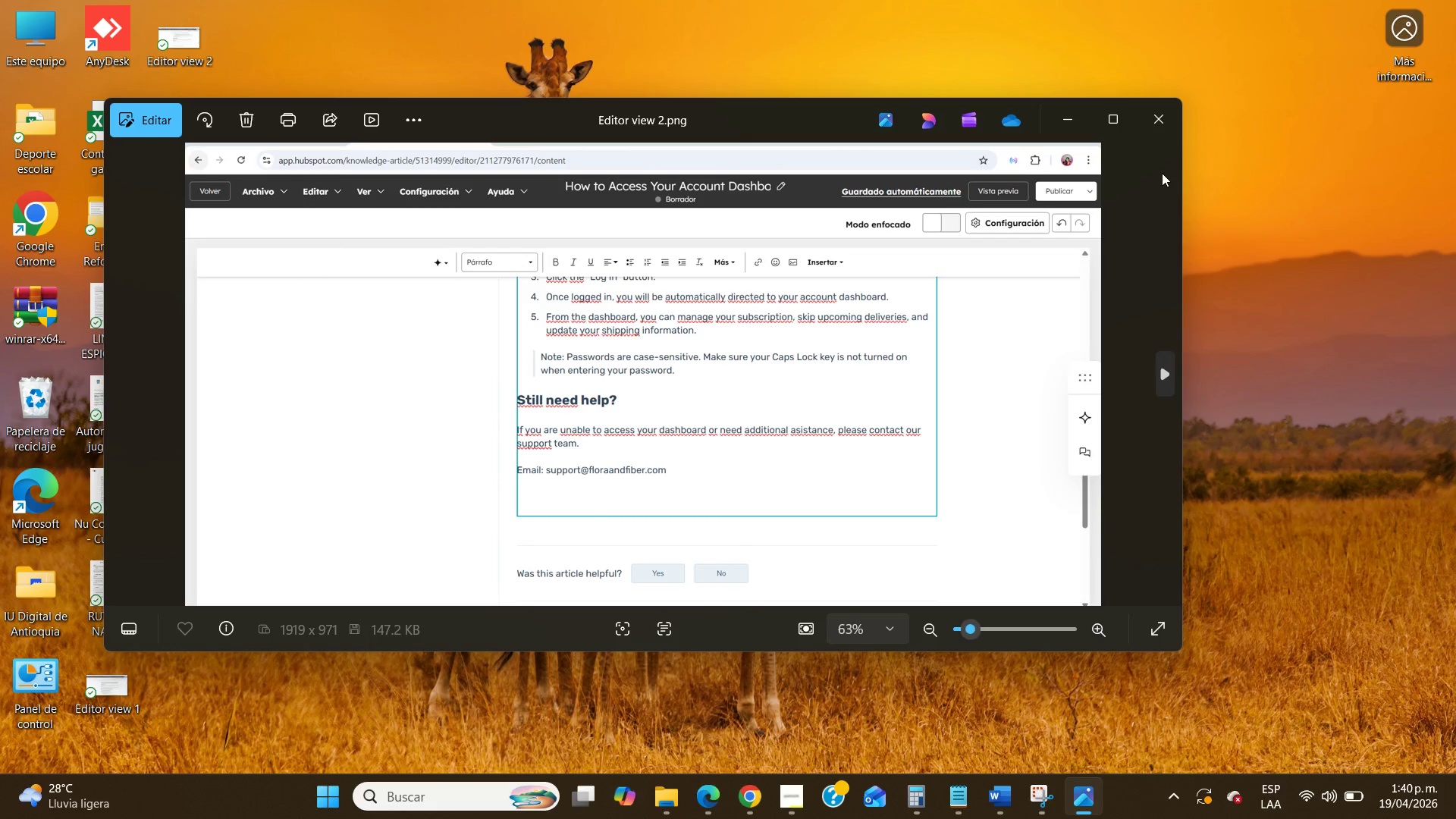 
left_click([1159, 133])
 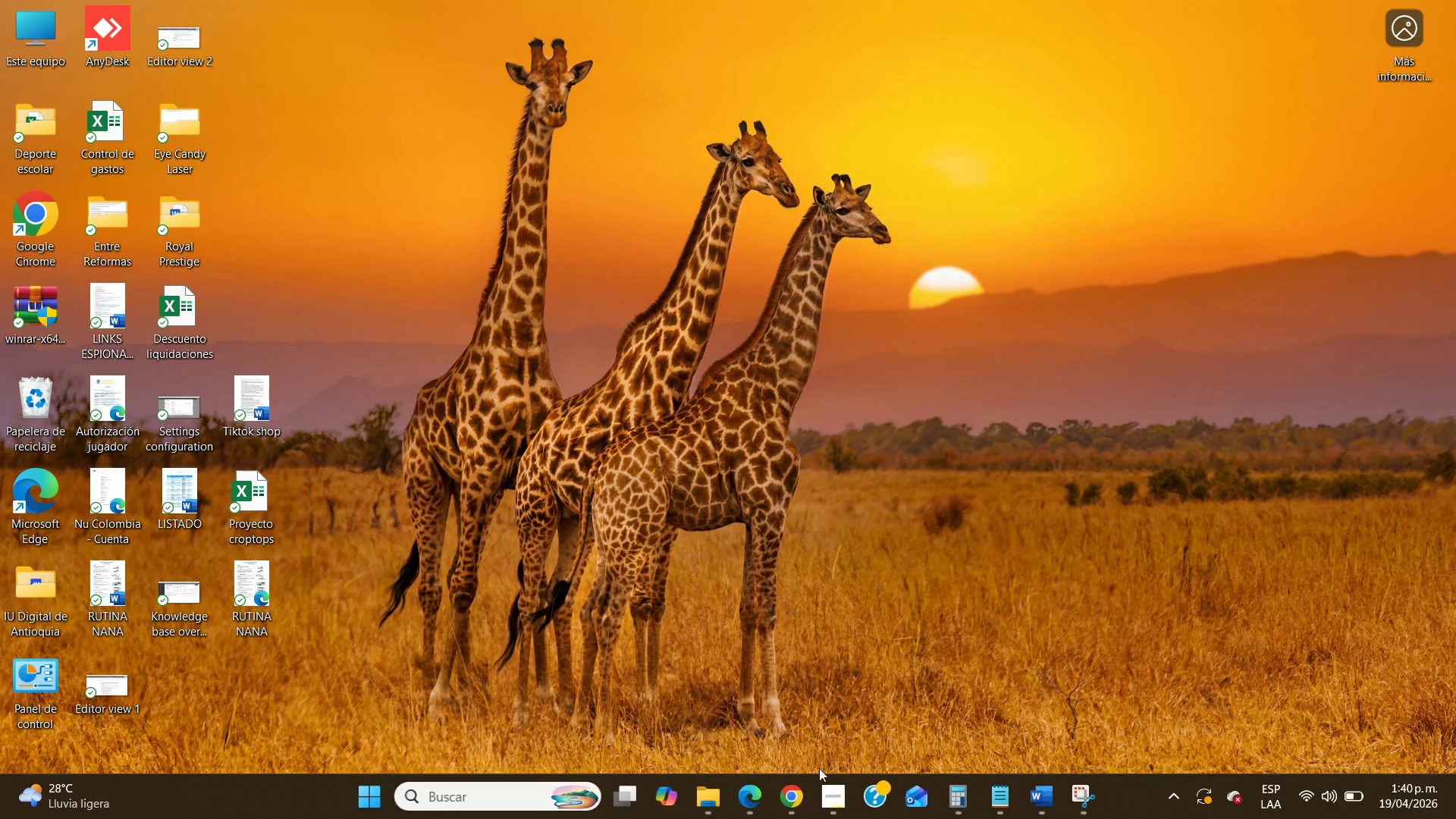 
left_click([819, 789])